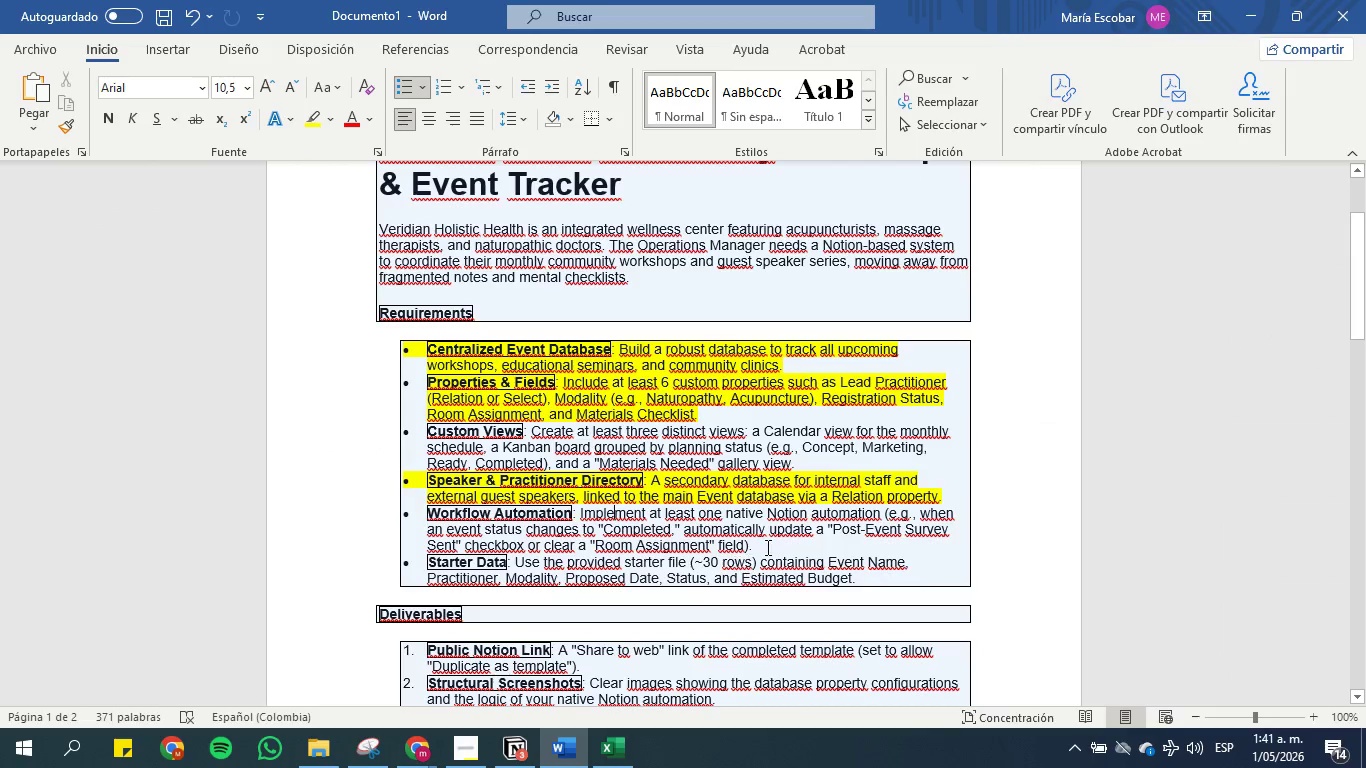 
left_click_drag(start_coordinate=[765, 541], to_coordinate=[432, 513])
 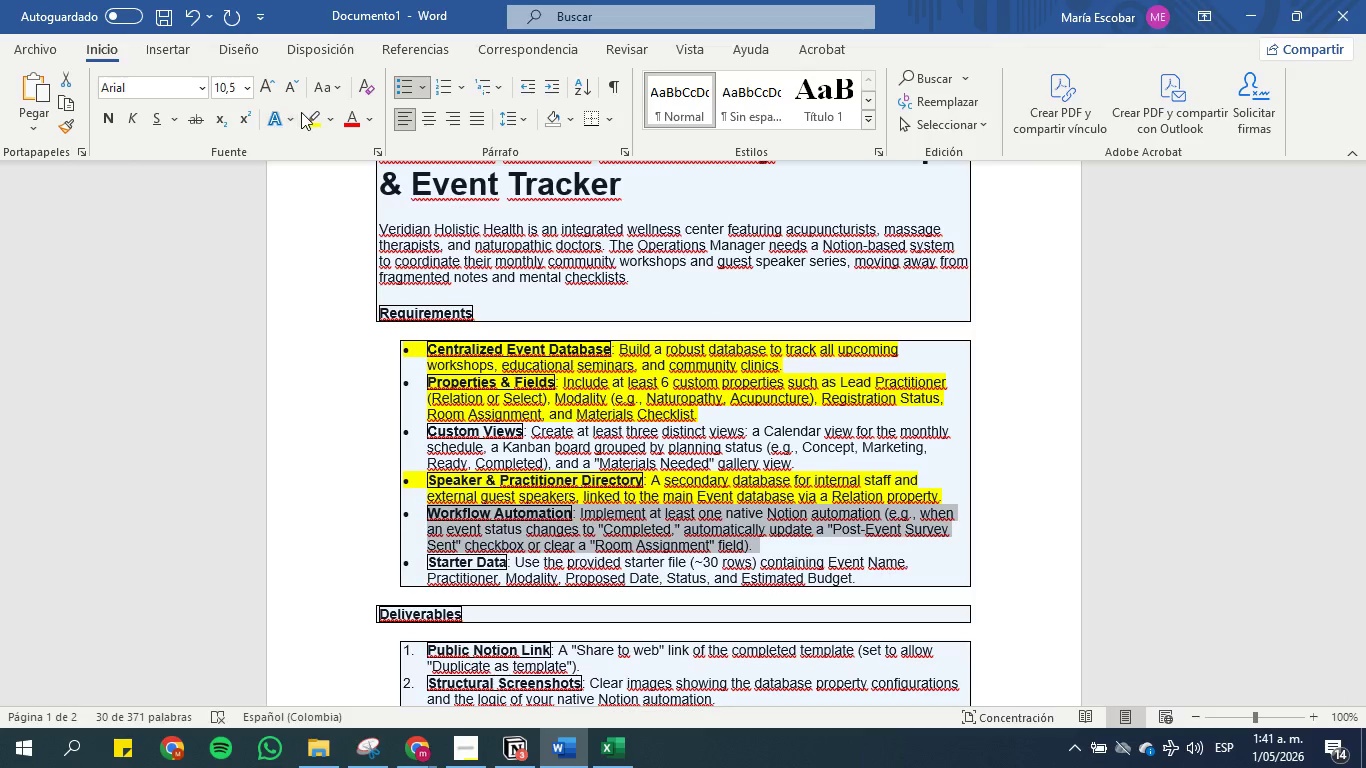 
left_click([305, 113])
 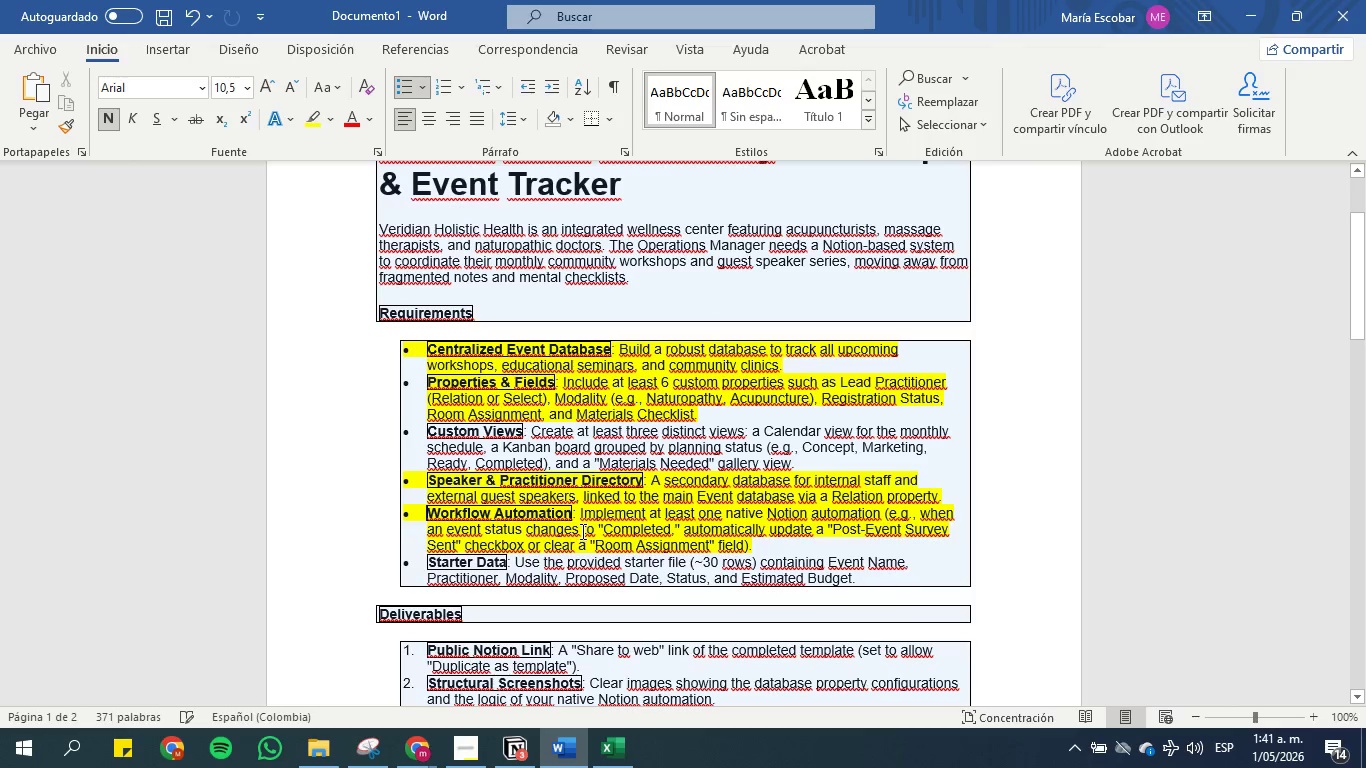 
left_click([595, 464])
 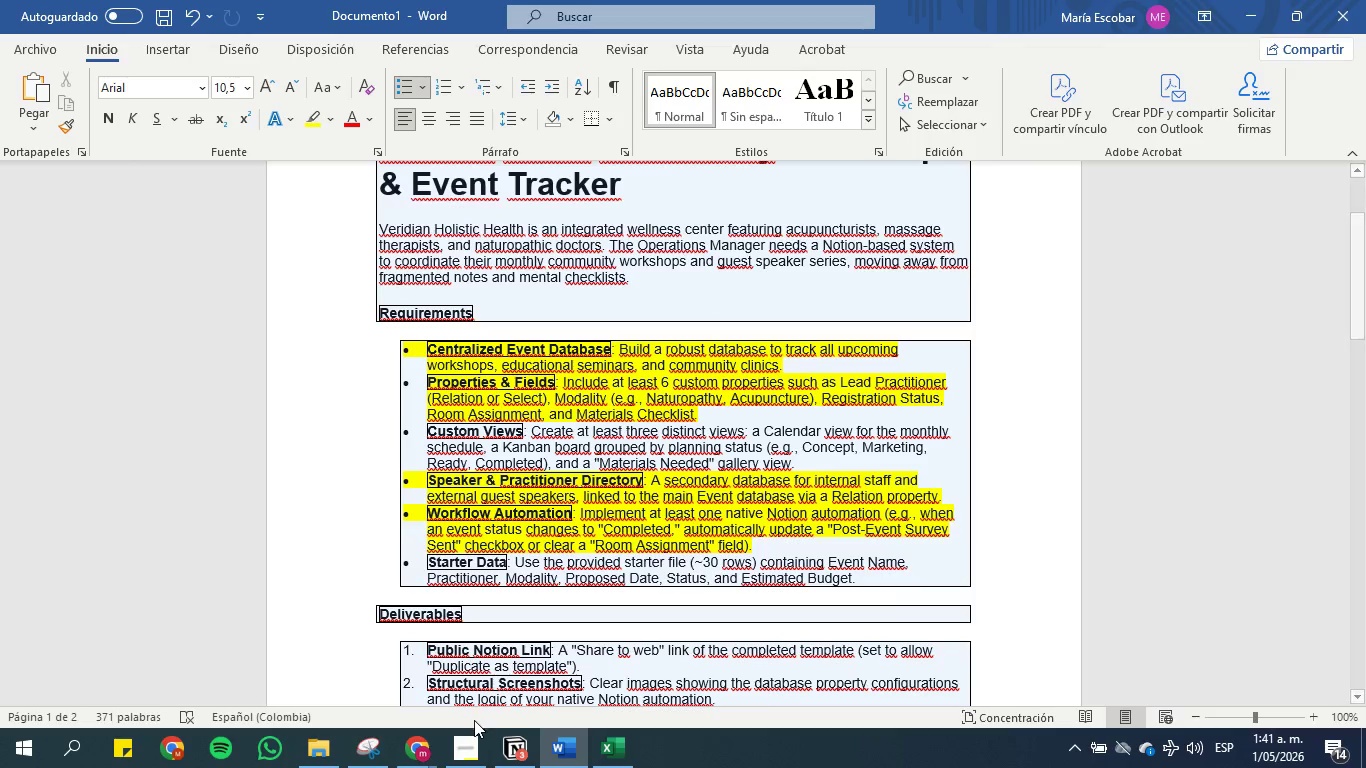 
left_click([473, 746])